 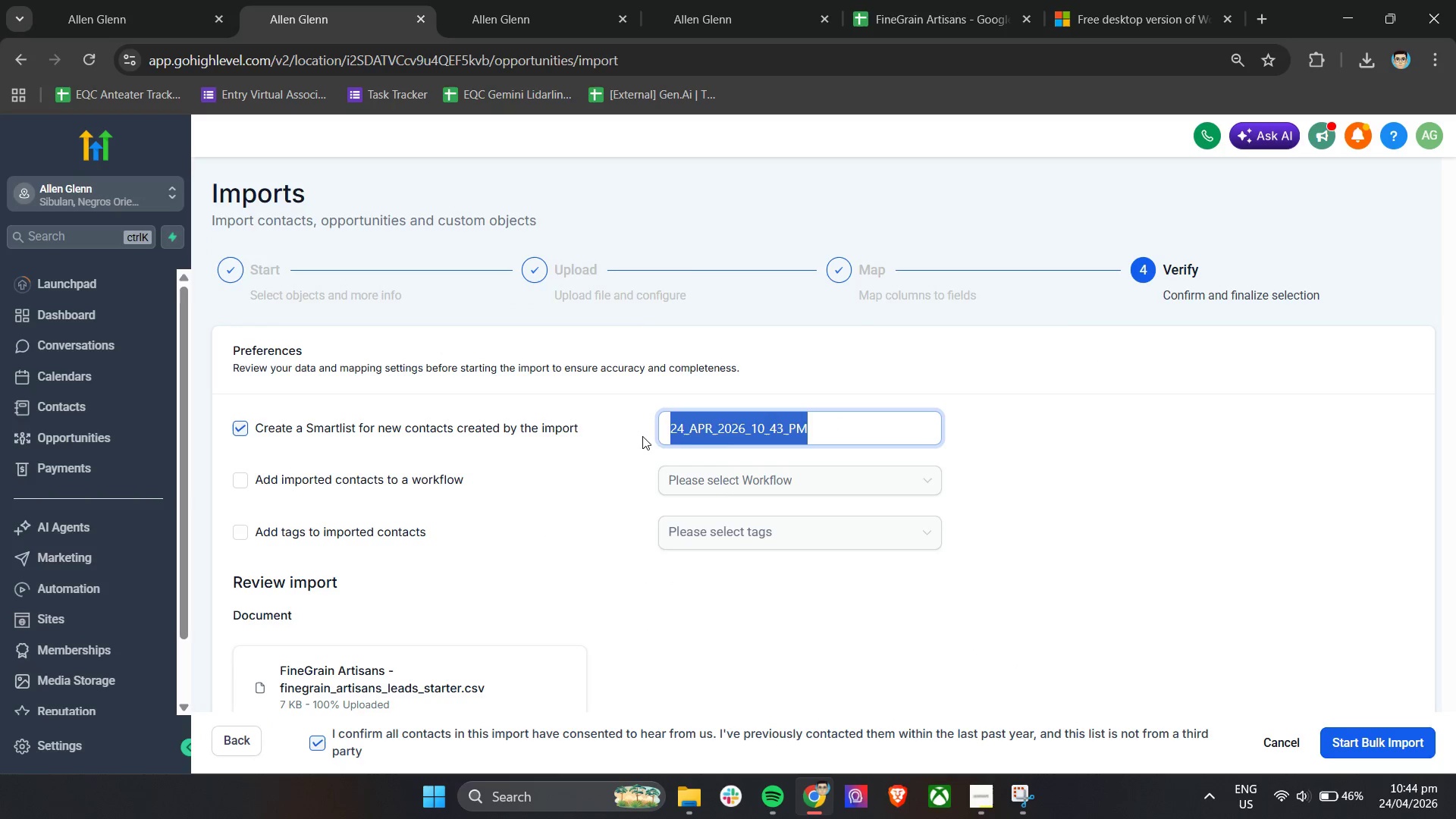 
key(Control+C)
 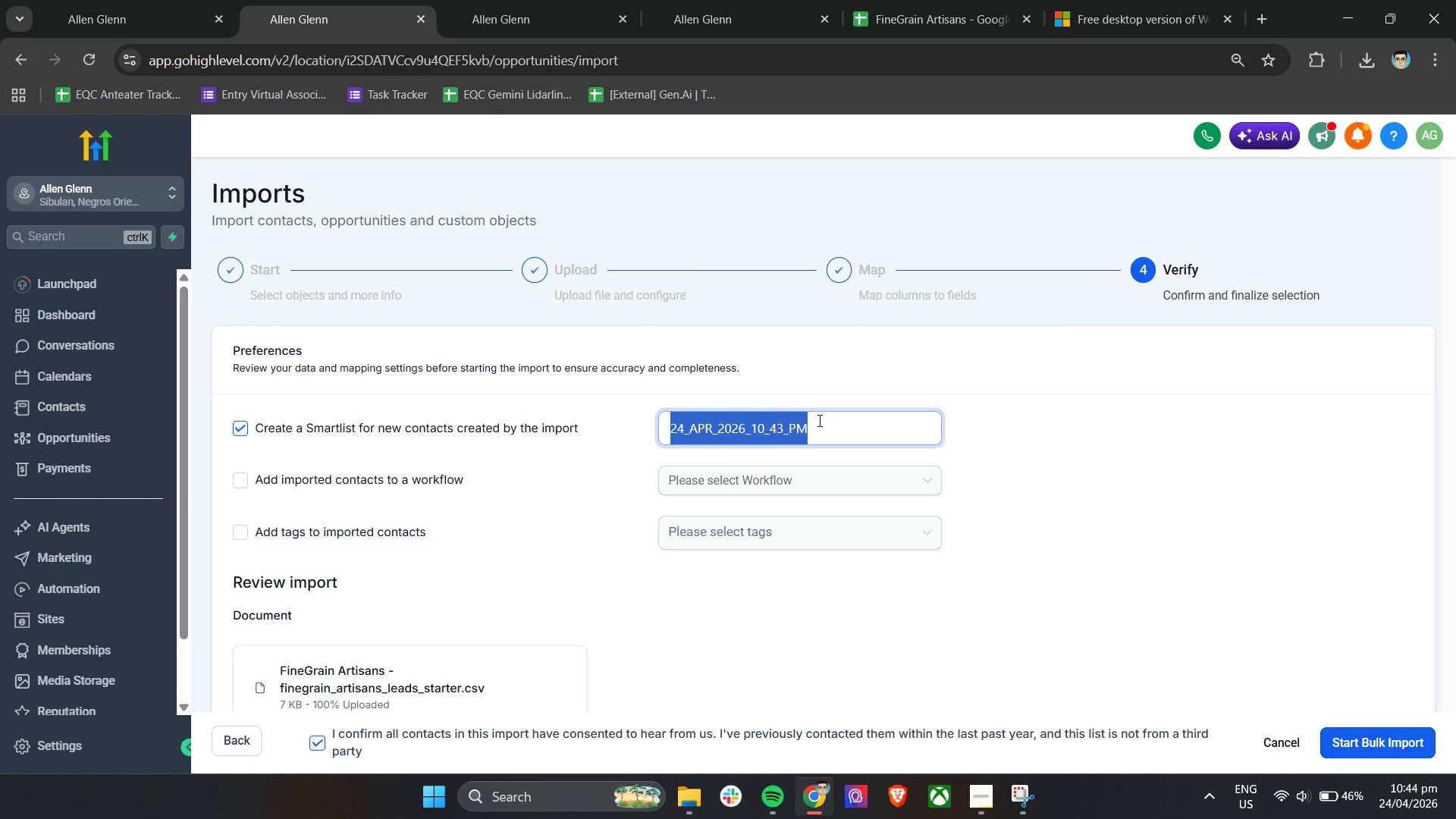 
double_click([818, 420])
 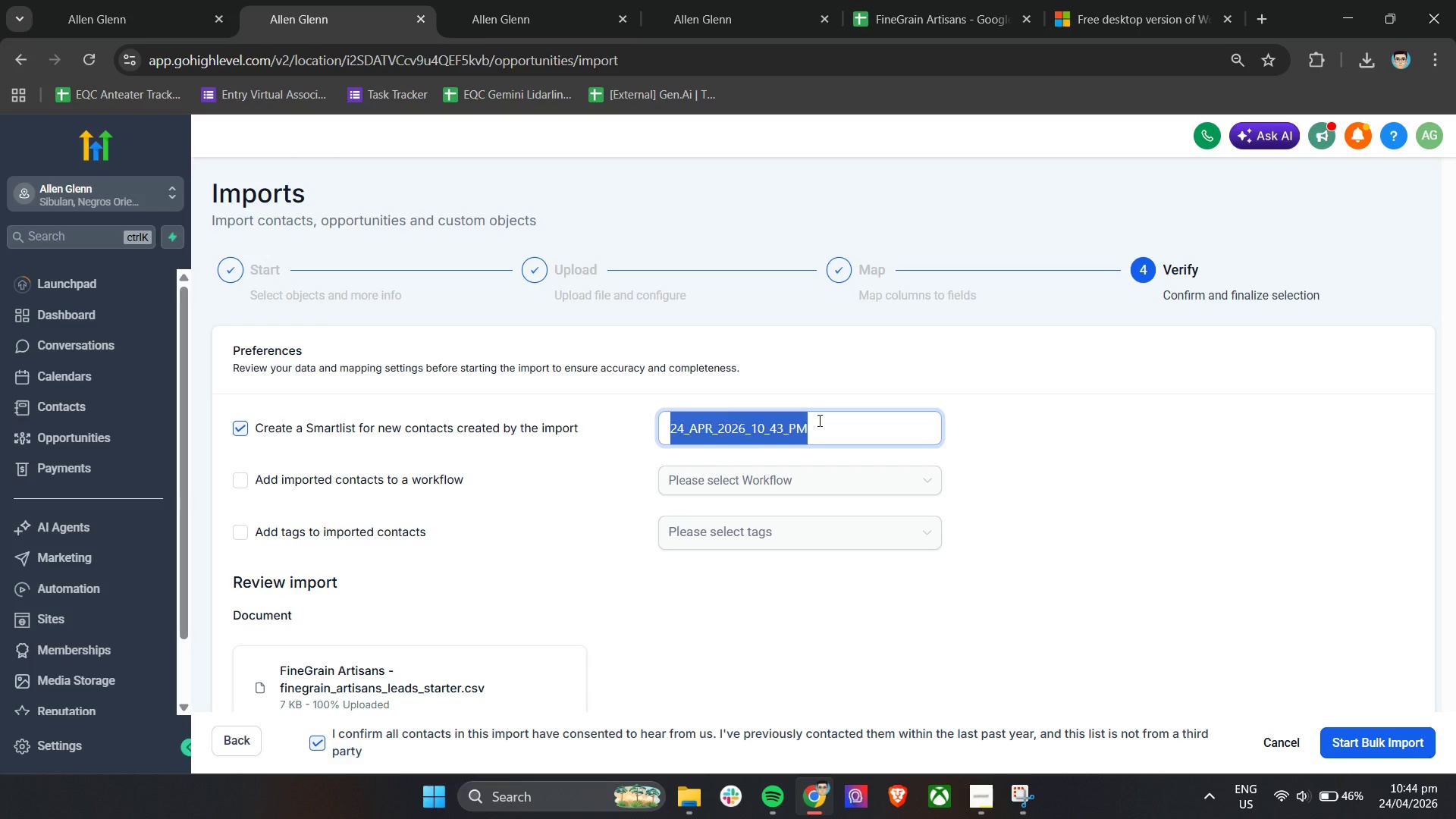 
triple_click([818, 420])
 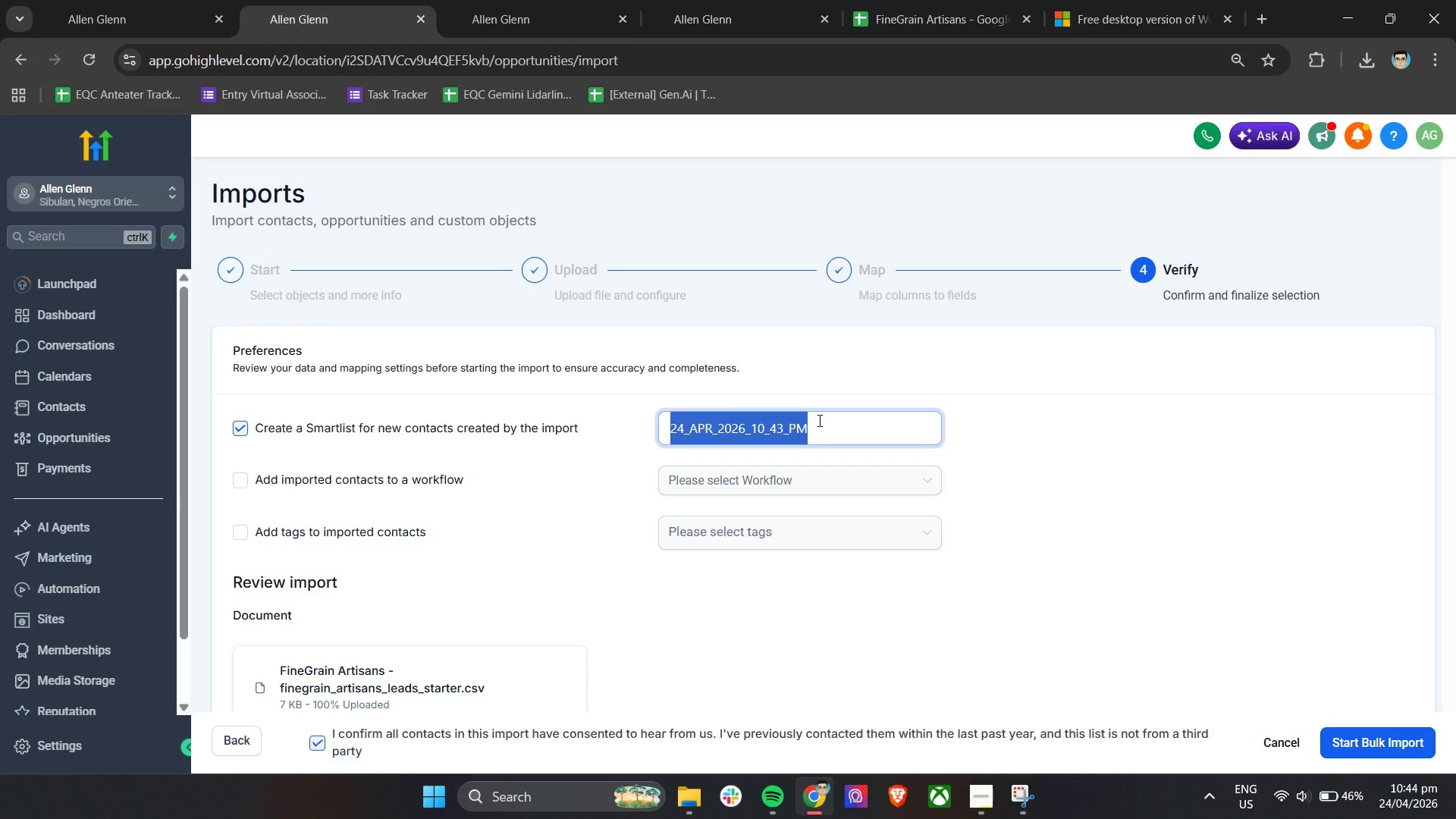 
key(Control+C)
 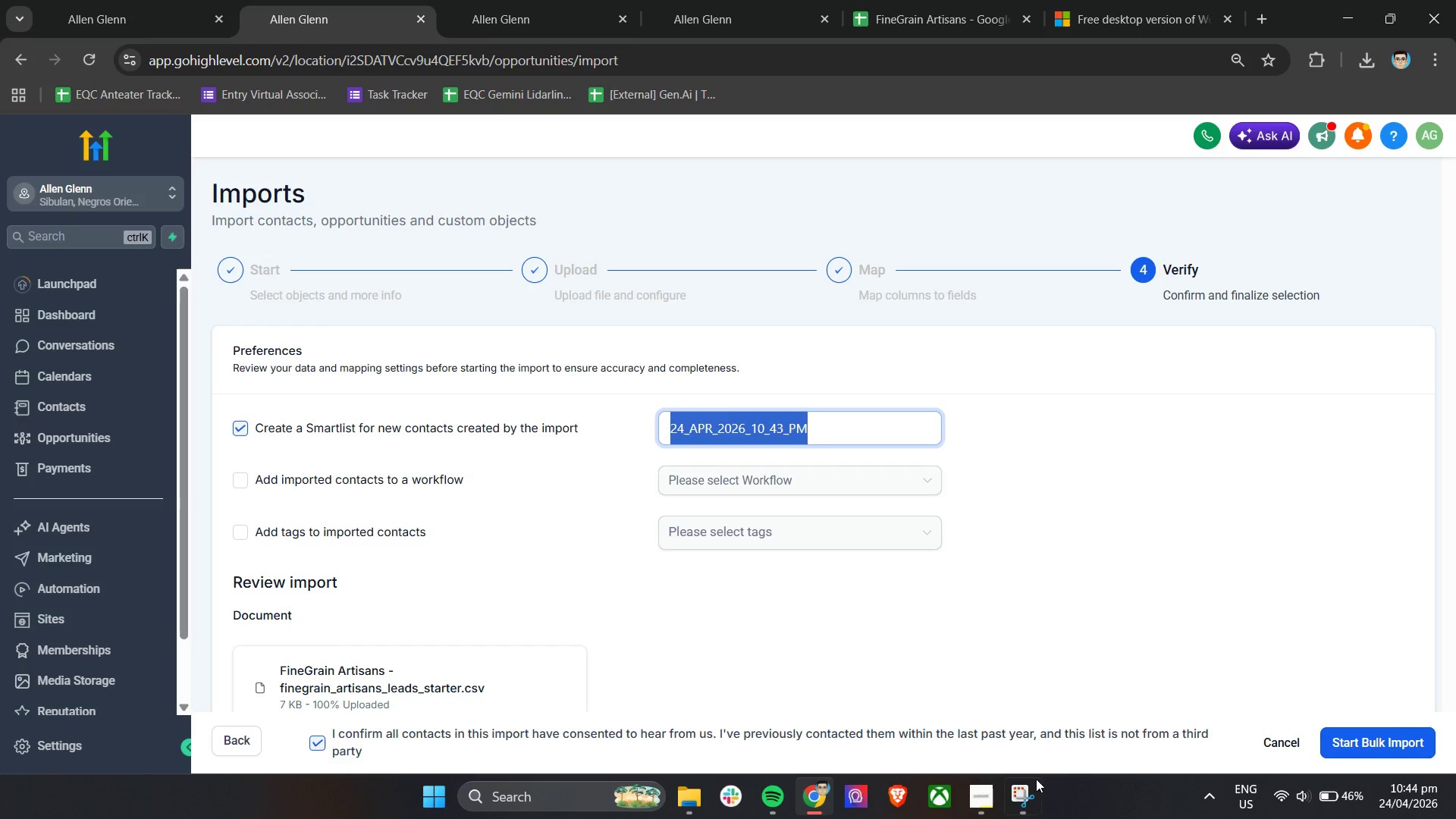 
left_click([963, 815])